 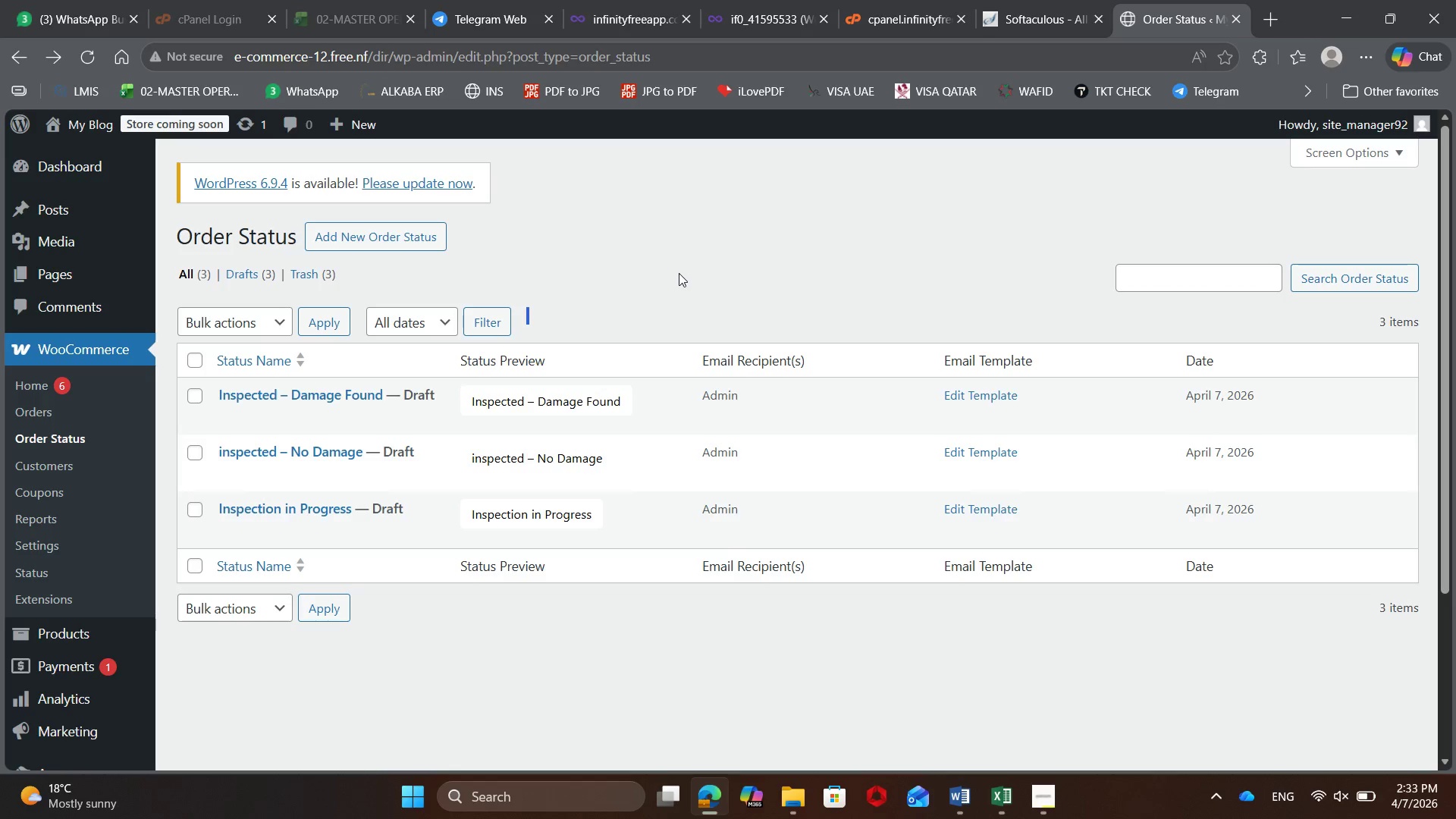 
double_click([679, 269])
 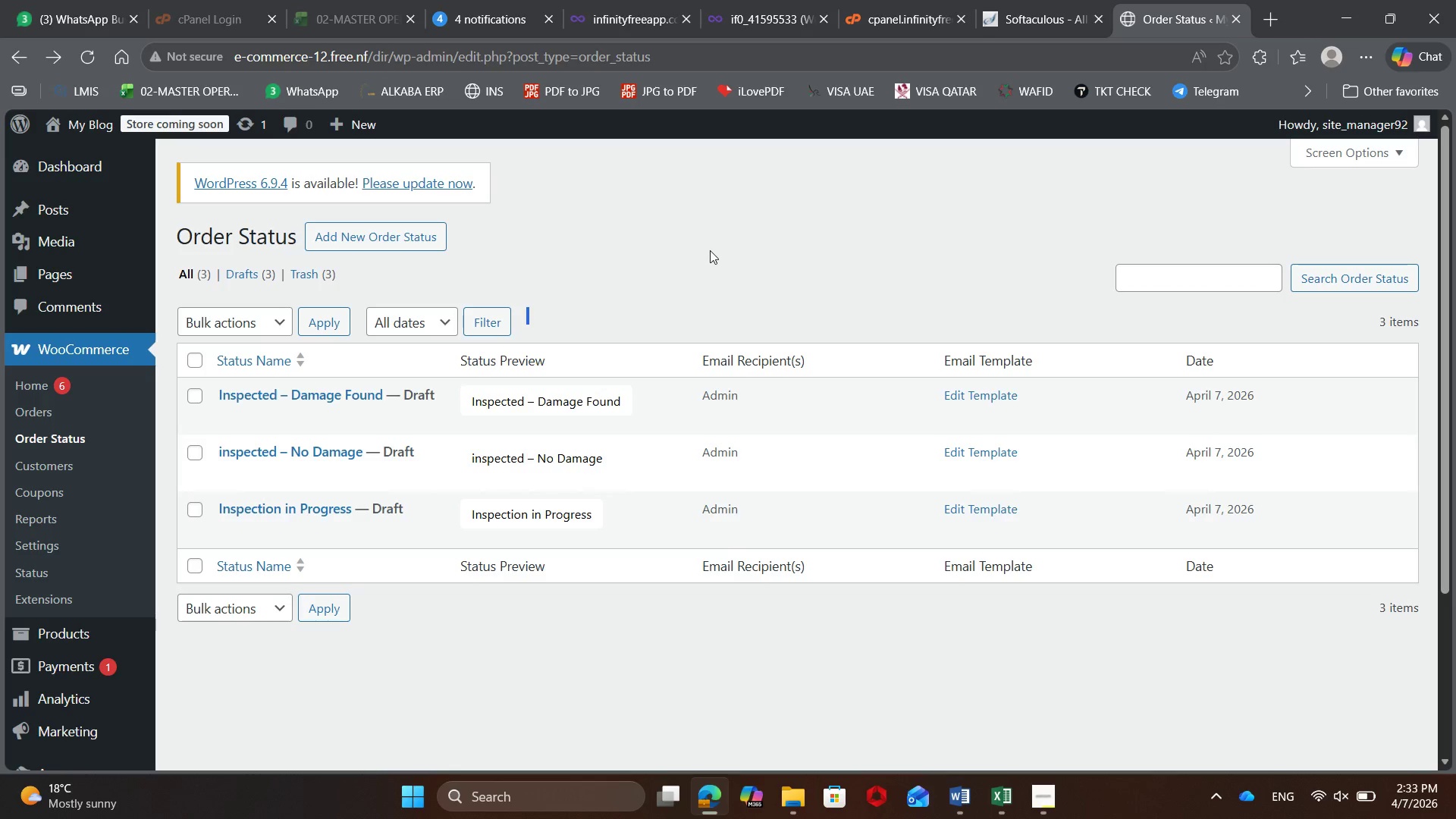 
left_click([710, 250])
 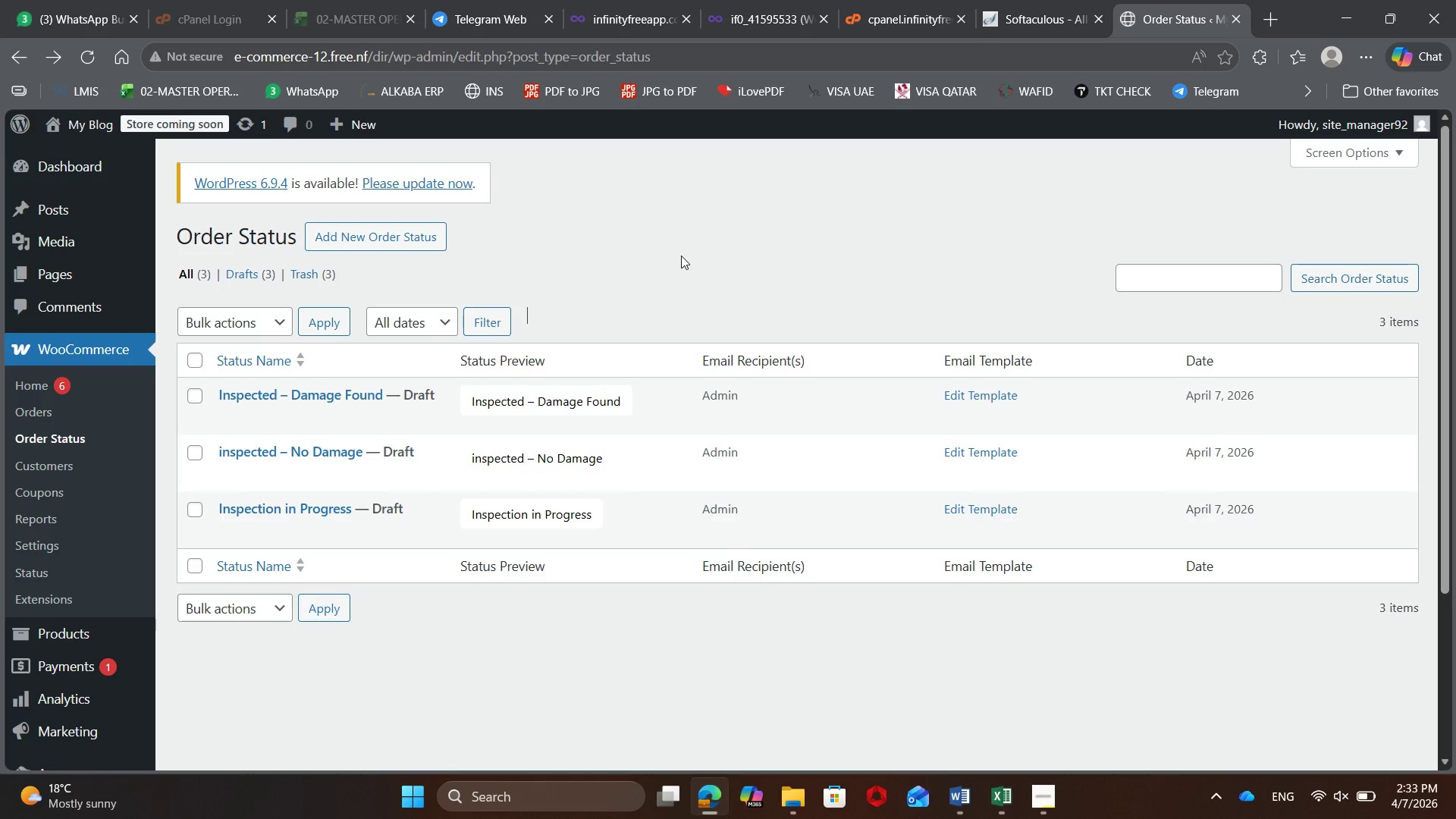 
double_click([681, 254])
 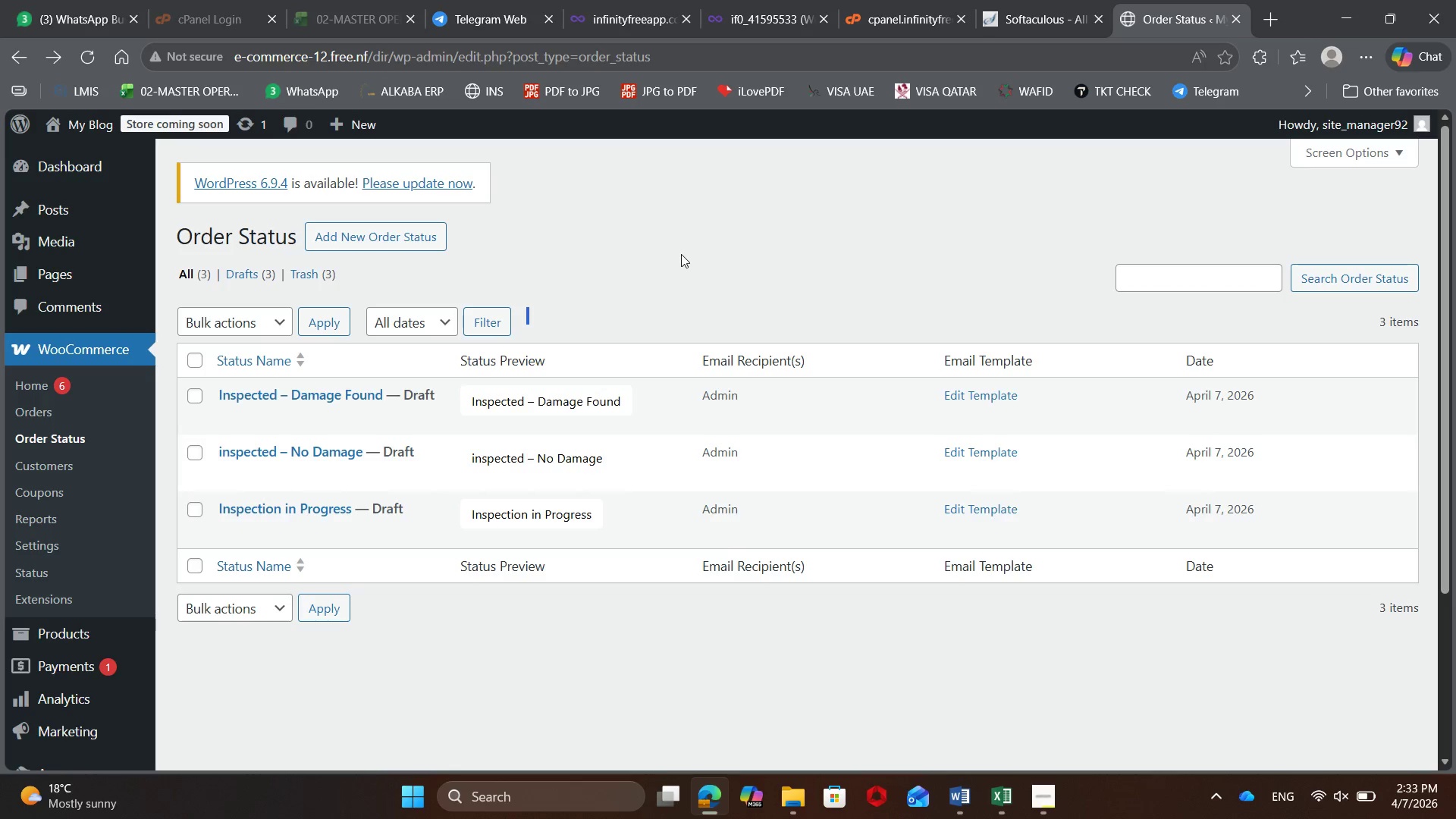 
triple_click([681, 254])
 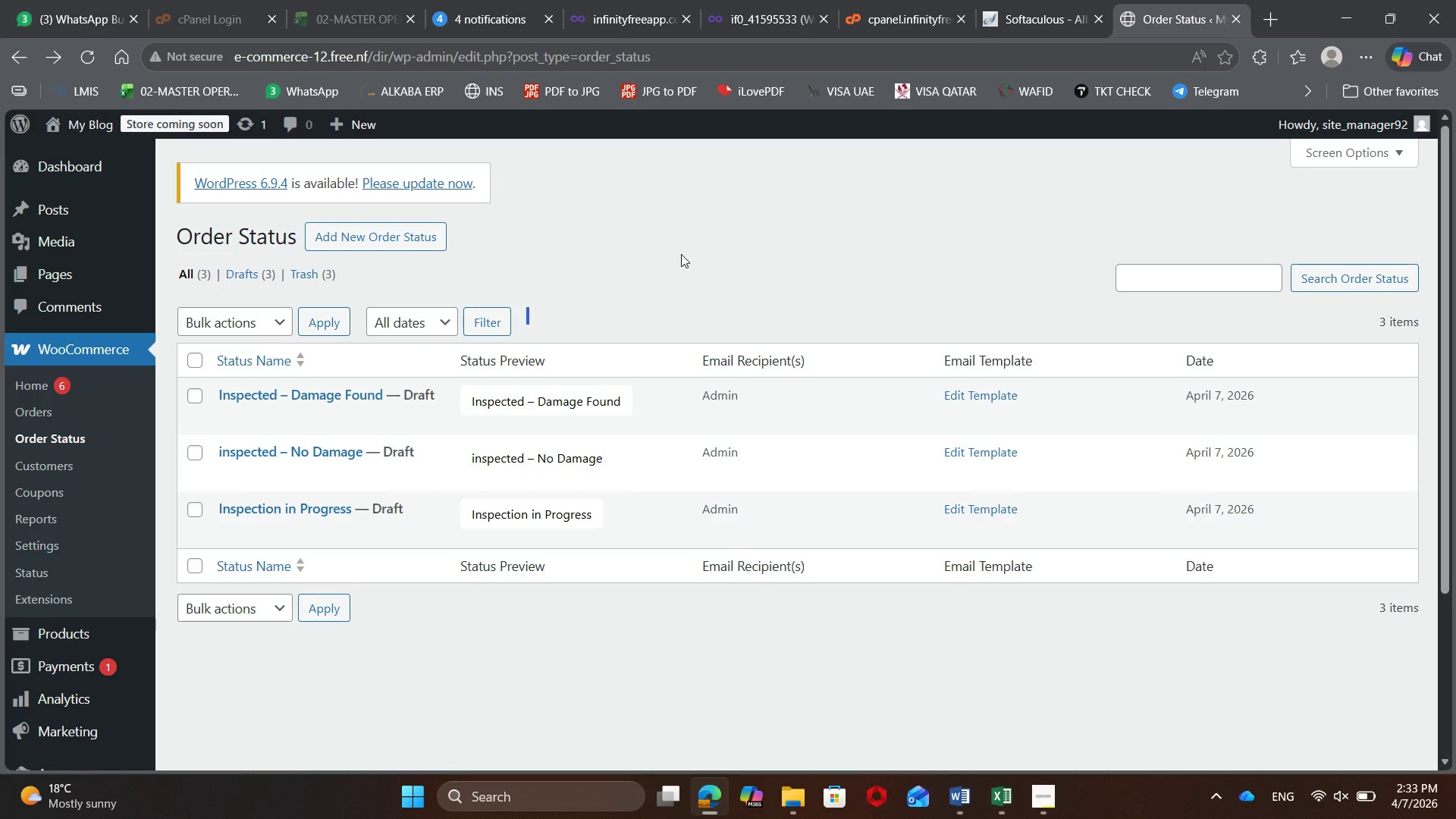 
left_click([681, 254])
 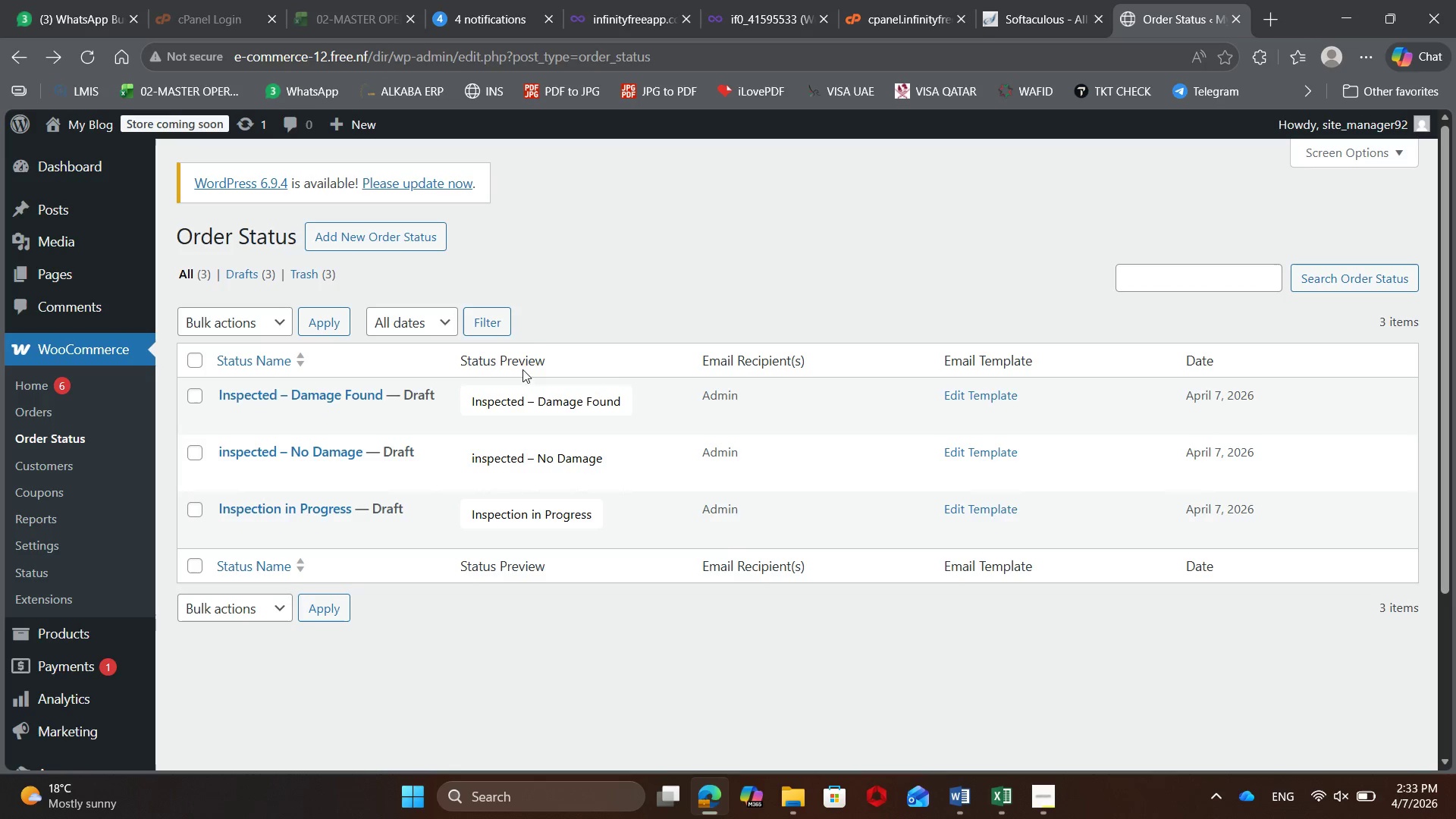 
left_click([620, 246])
 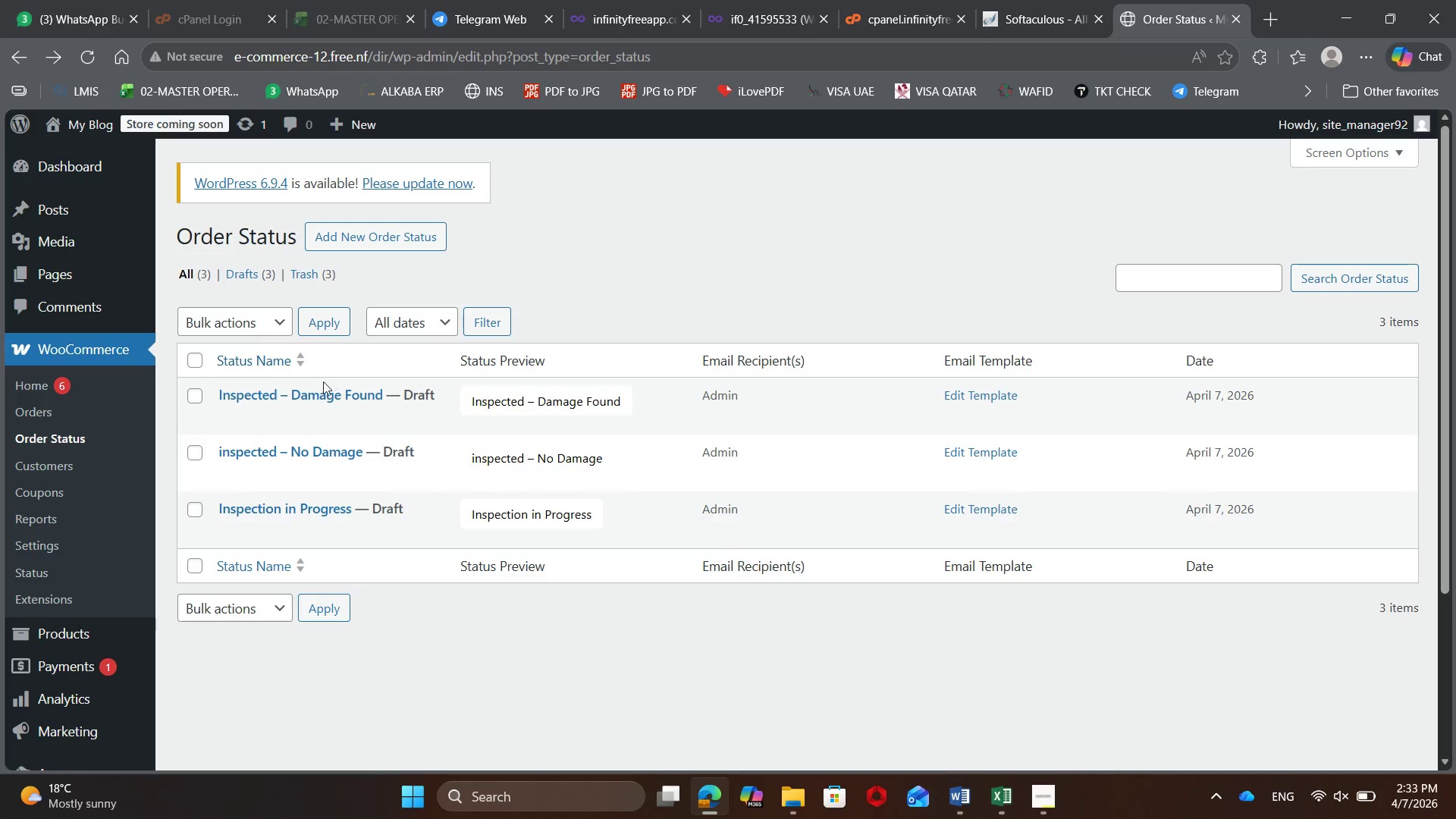 
left_click([318, 387])
 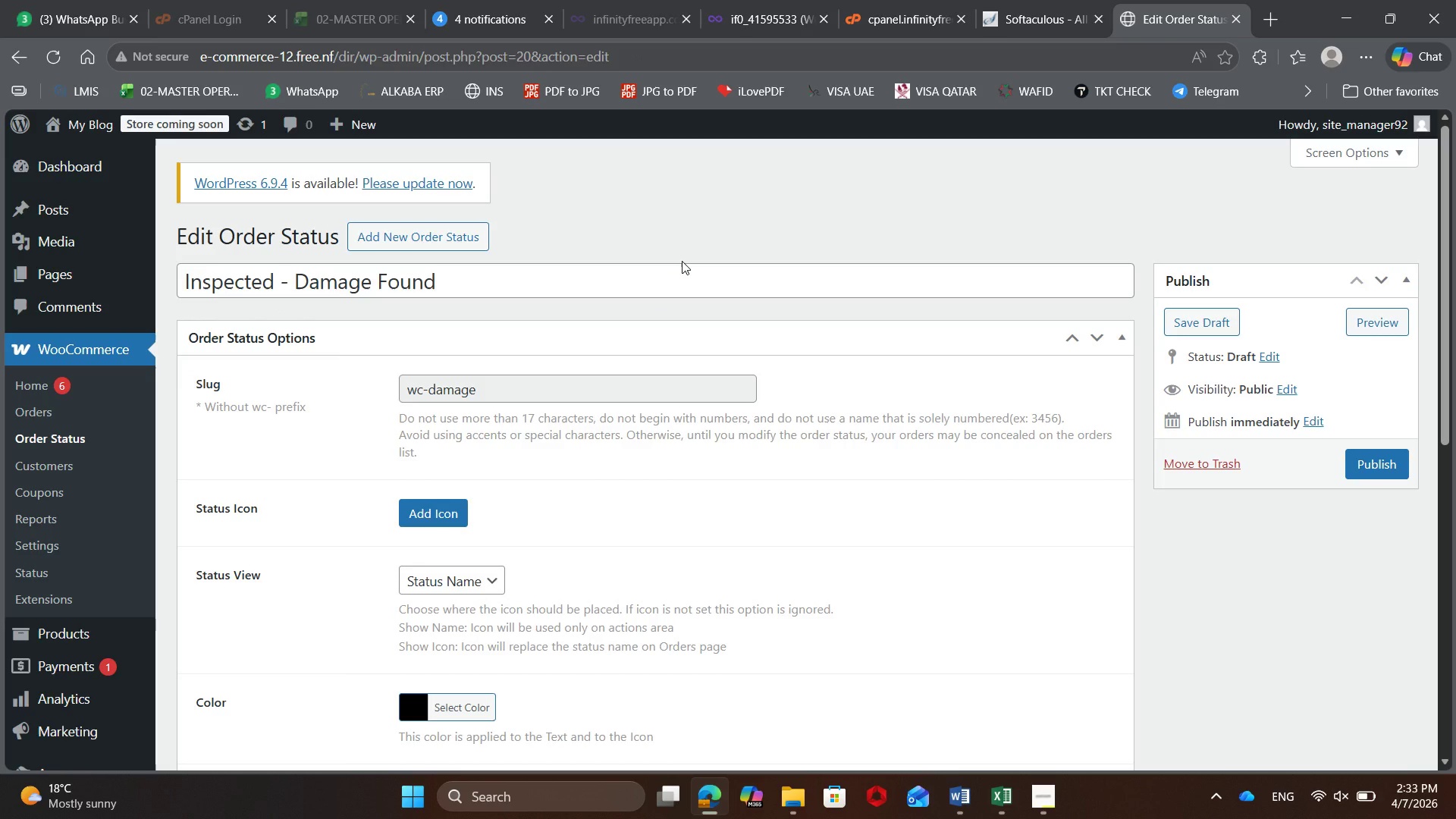 
wait(15.91)
 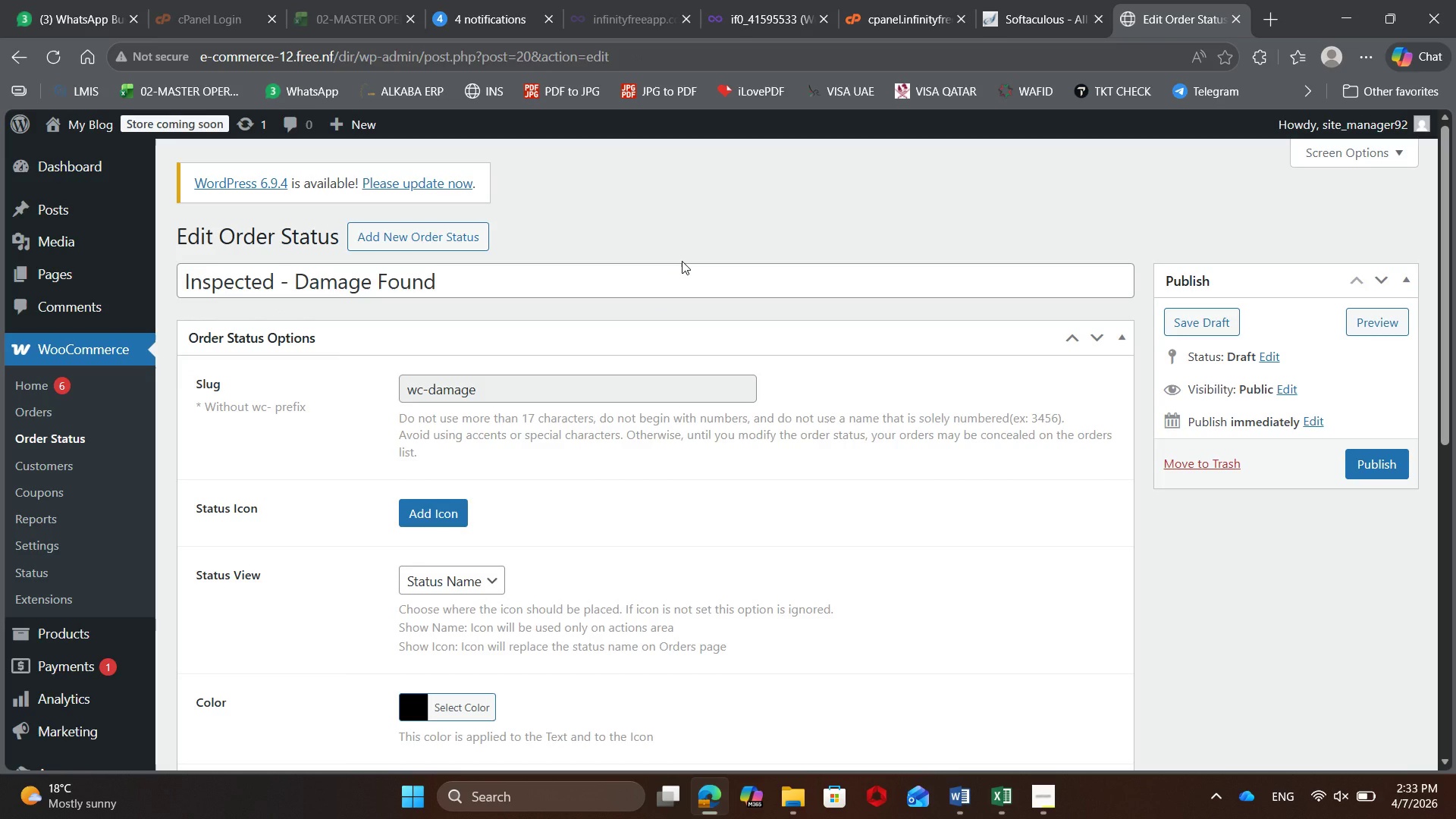 
left_click([722, 199])
 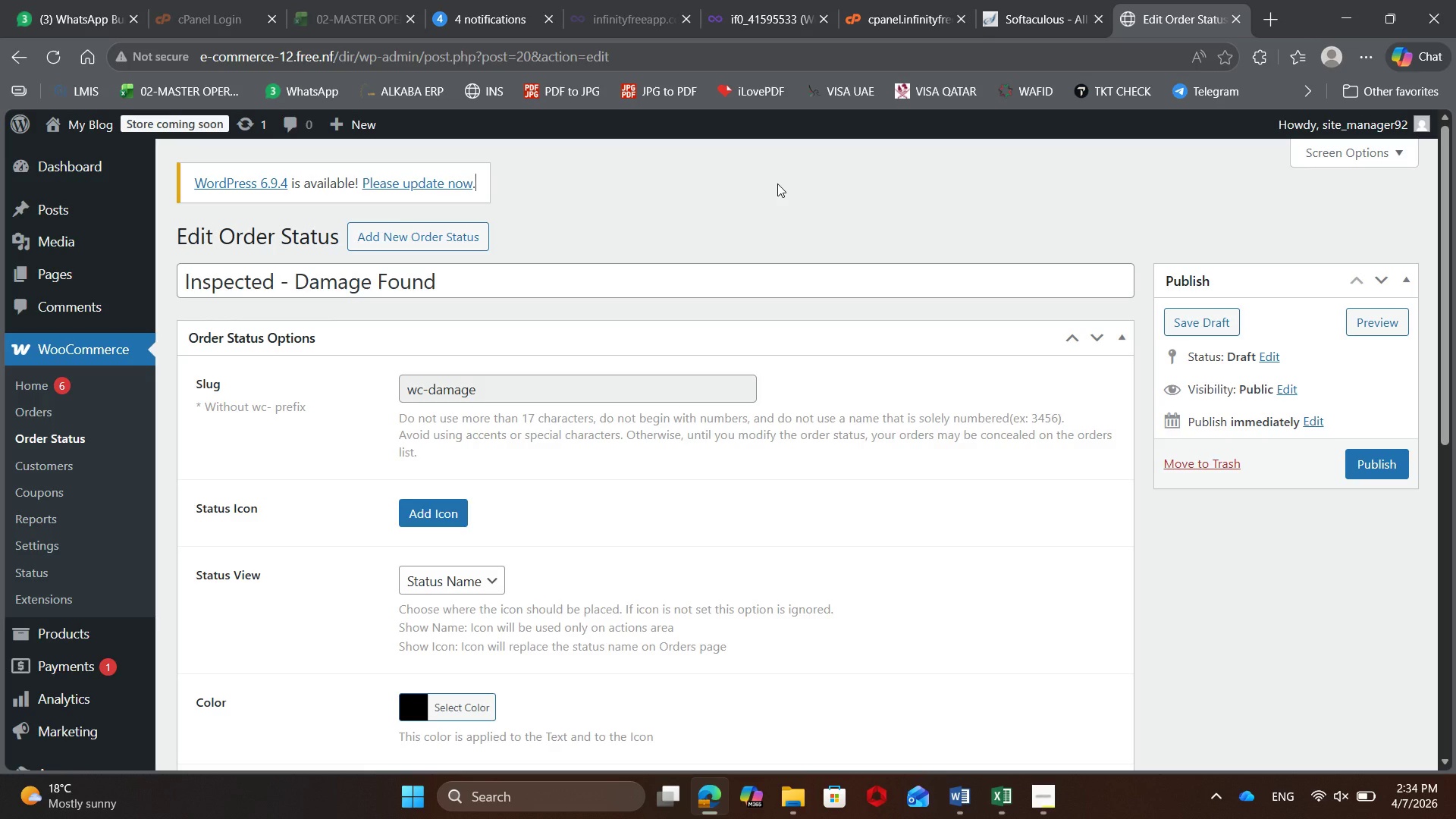 
wait(11.42)
 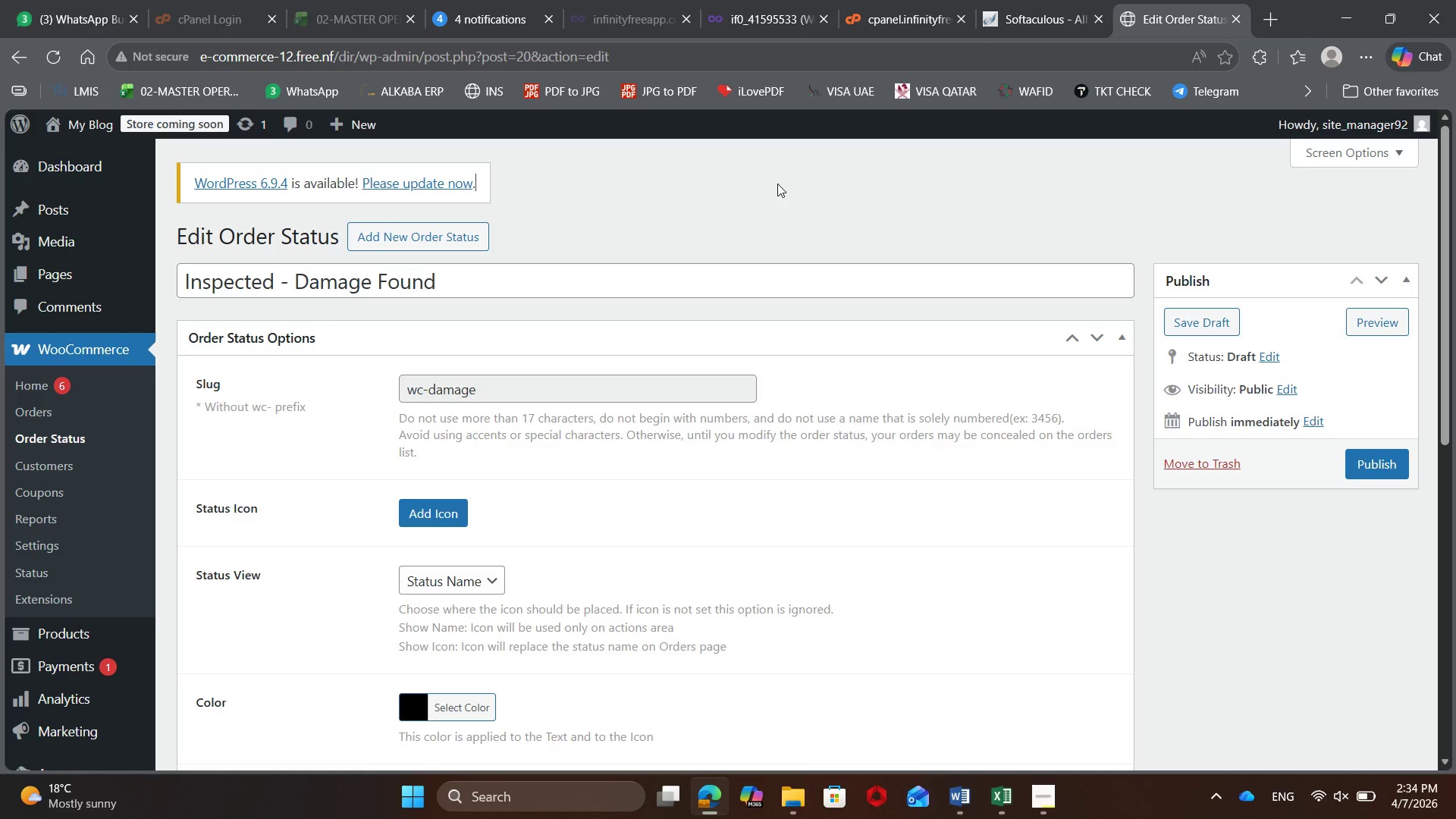 
scroll: coordinate [543, 500], scroll_direction: down, amount: 9.0
 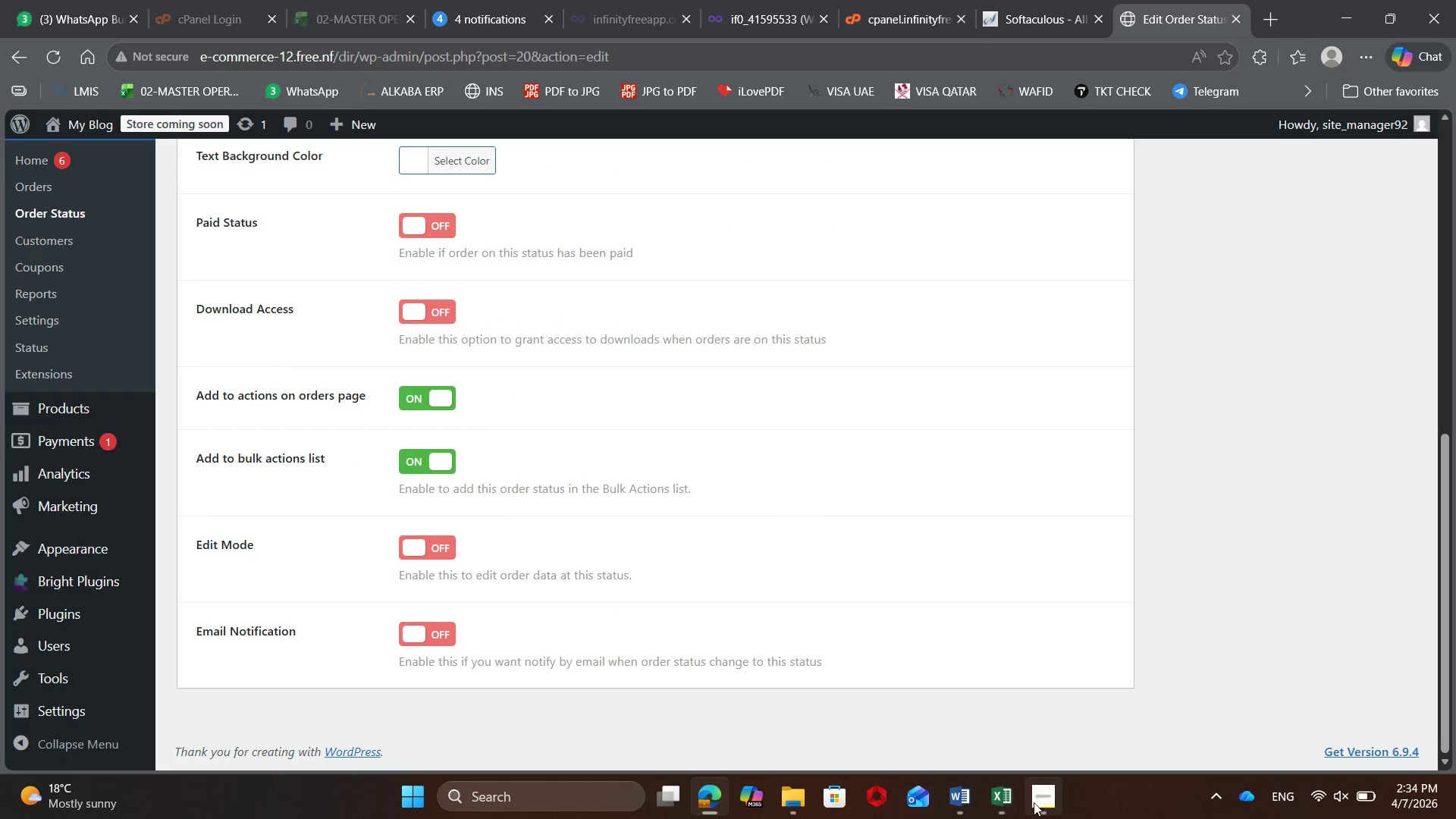 
left_click([1037, 800])